 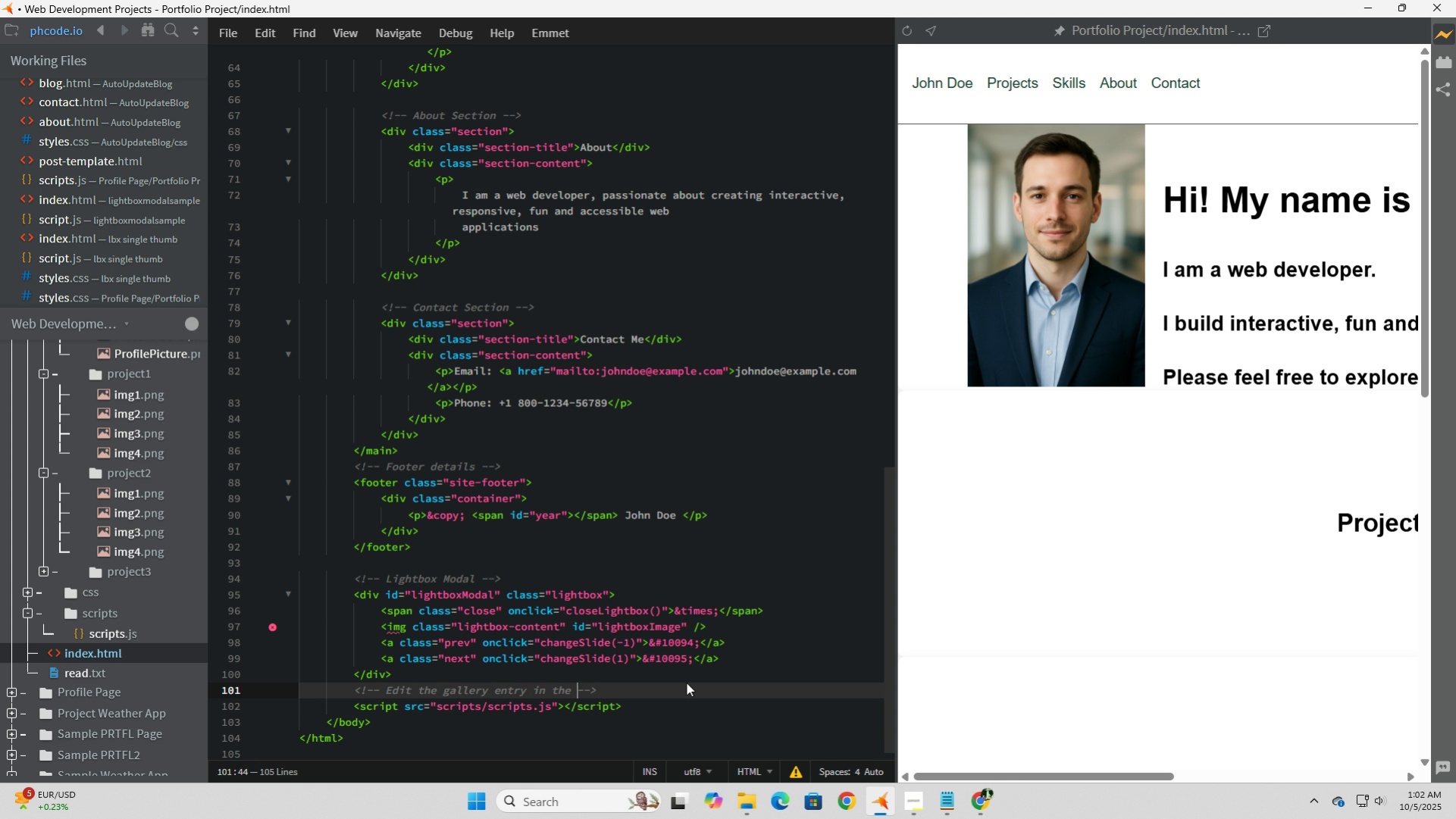 
type(javastri)
key(Backspace)
key(Backspace)
key(Backspace)
type(ript file )
 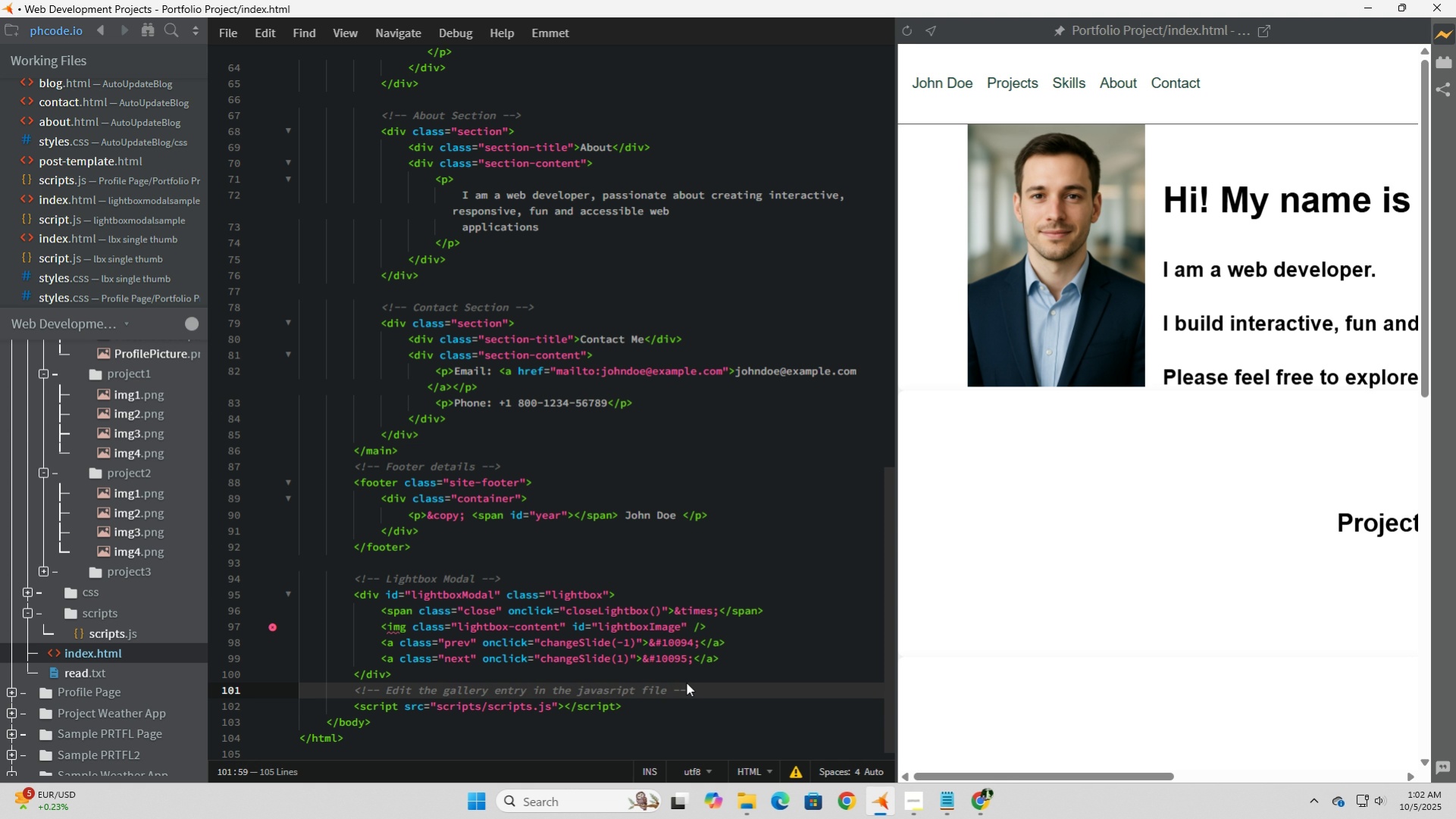 
type(loc)
key(Backspace)
key(Backspace)
key(Backspace)
 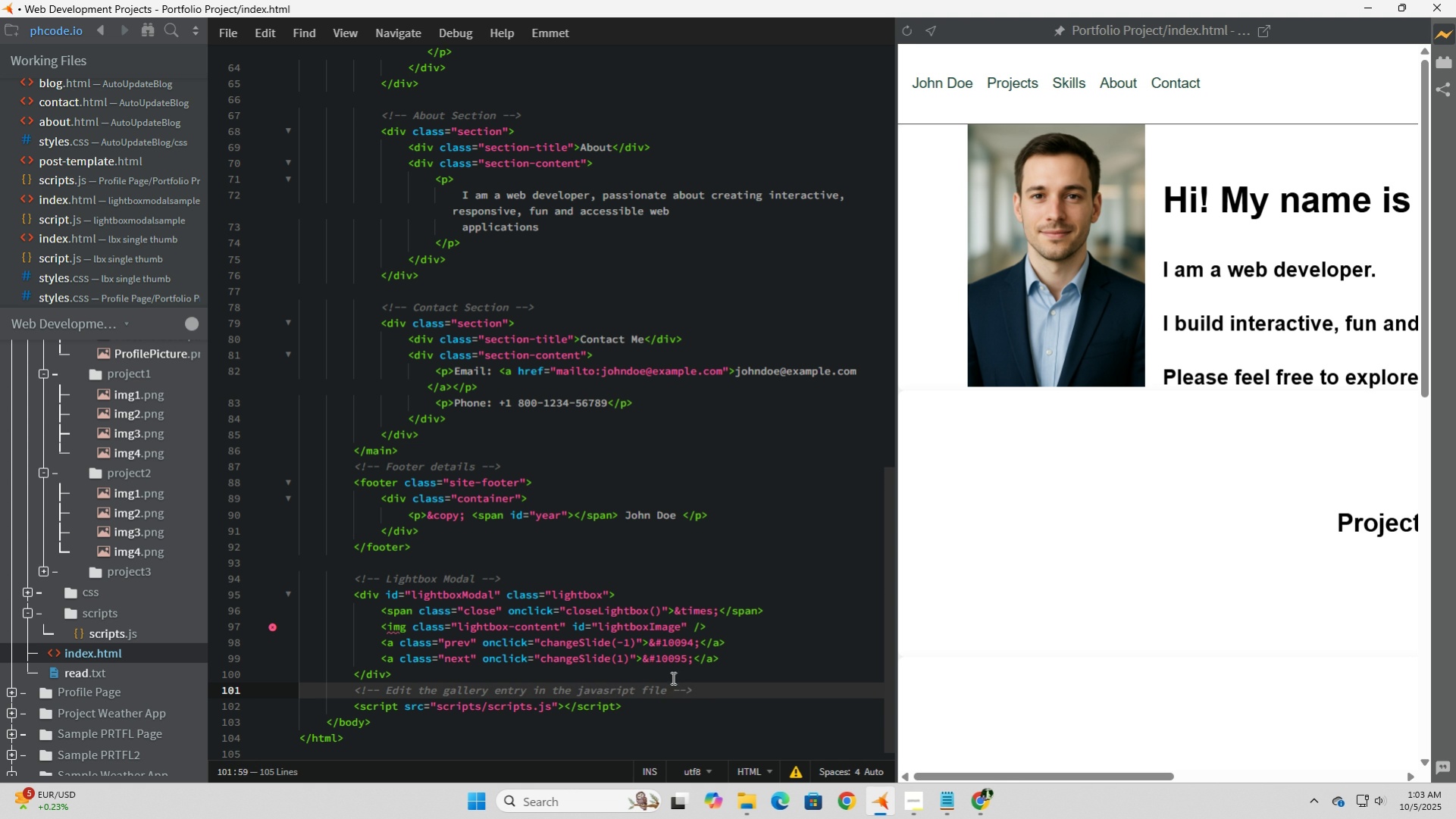 
scroll: coordinate [633, 579], scroll_direction: down, amount: 2.0
 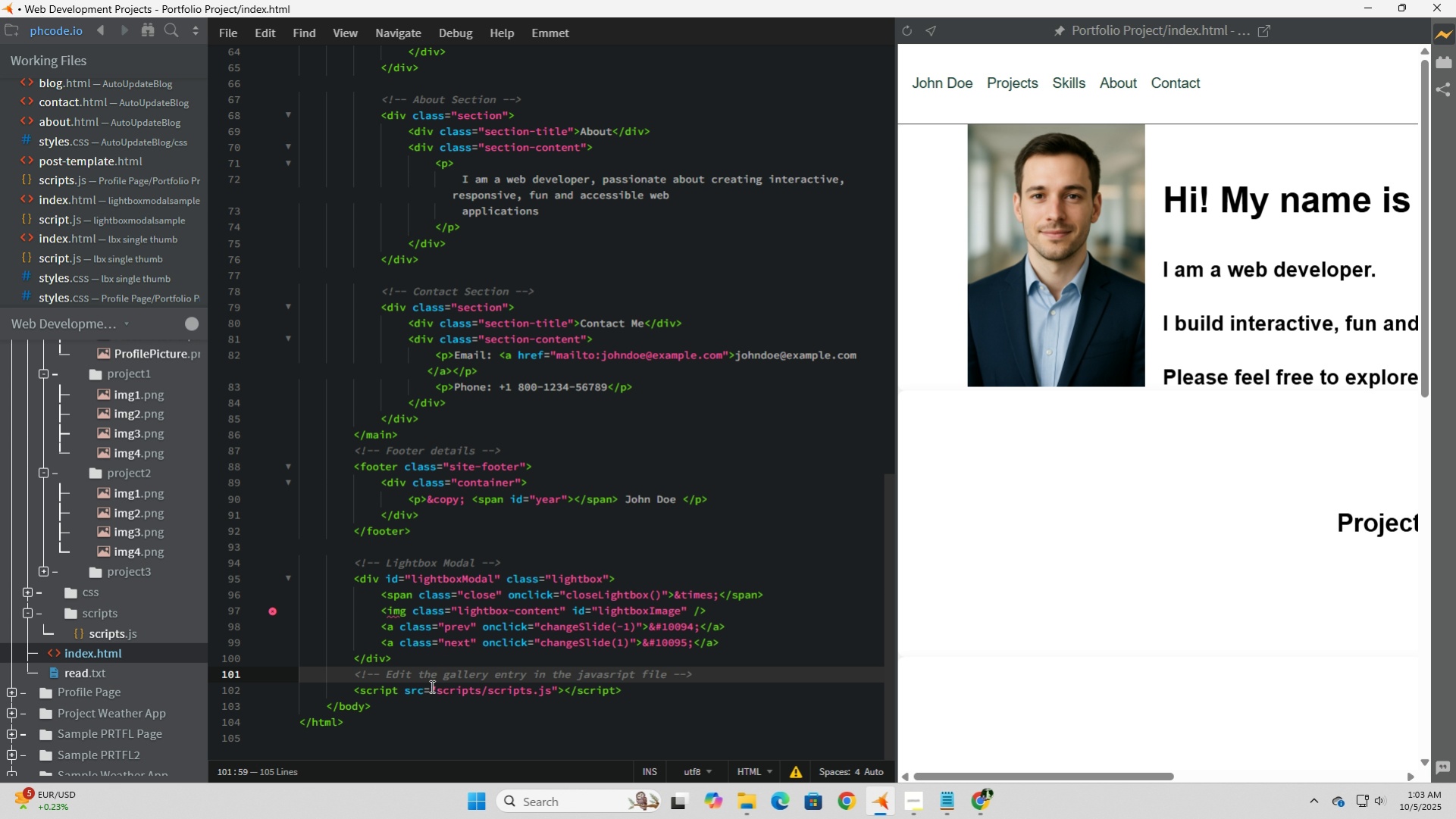 
wait(9.0)
 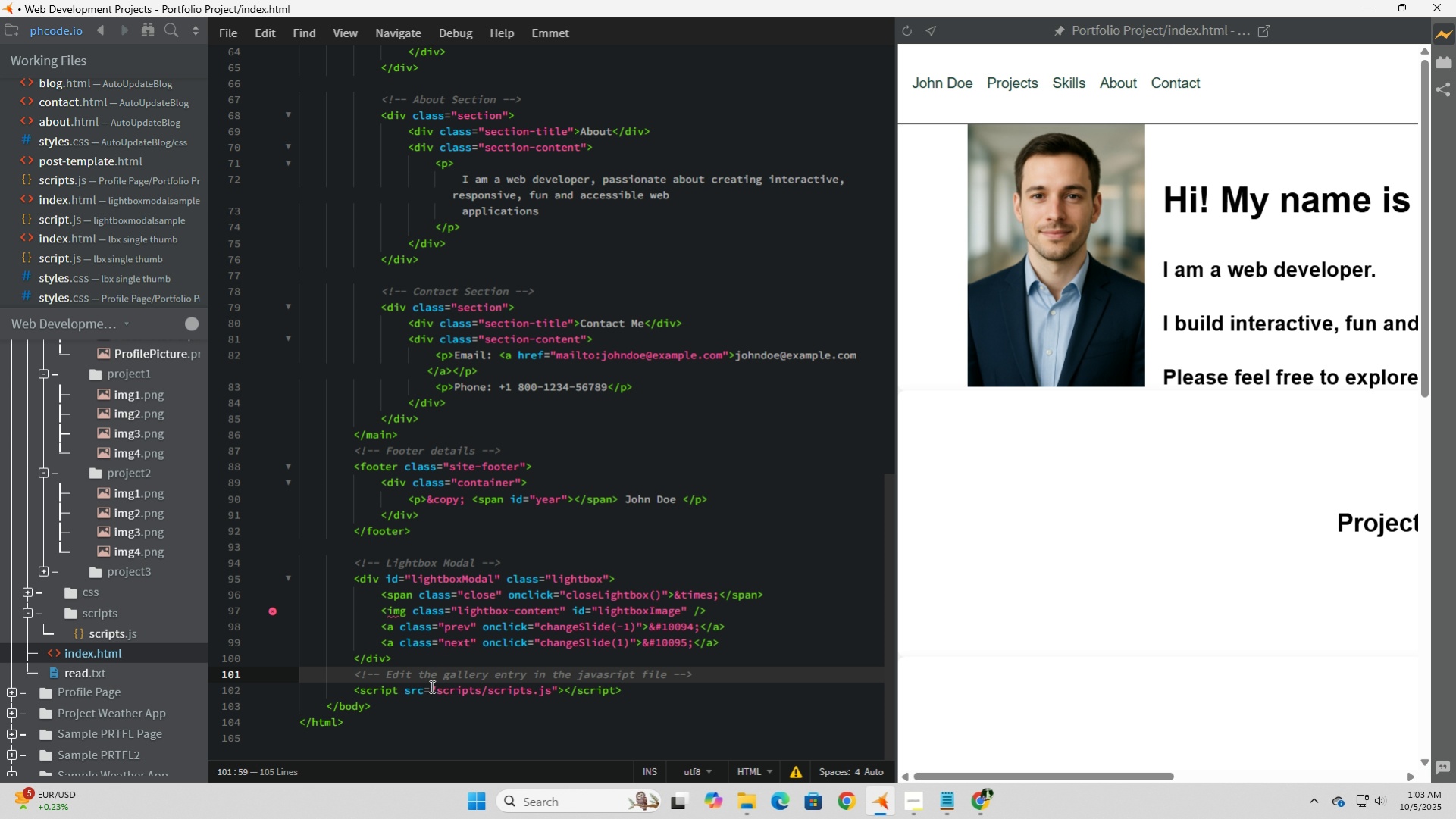 
left_click([384, 674])